 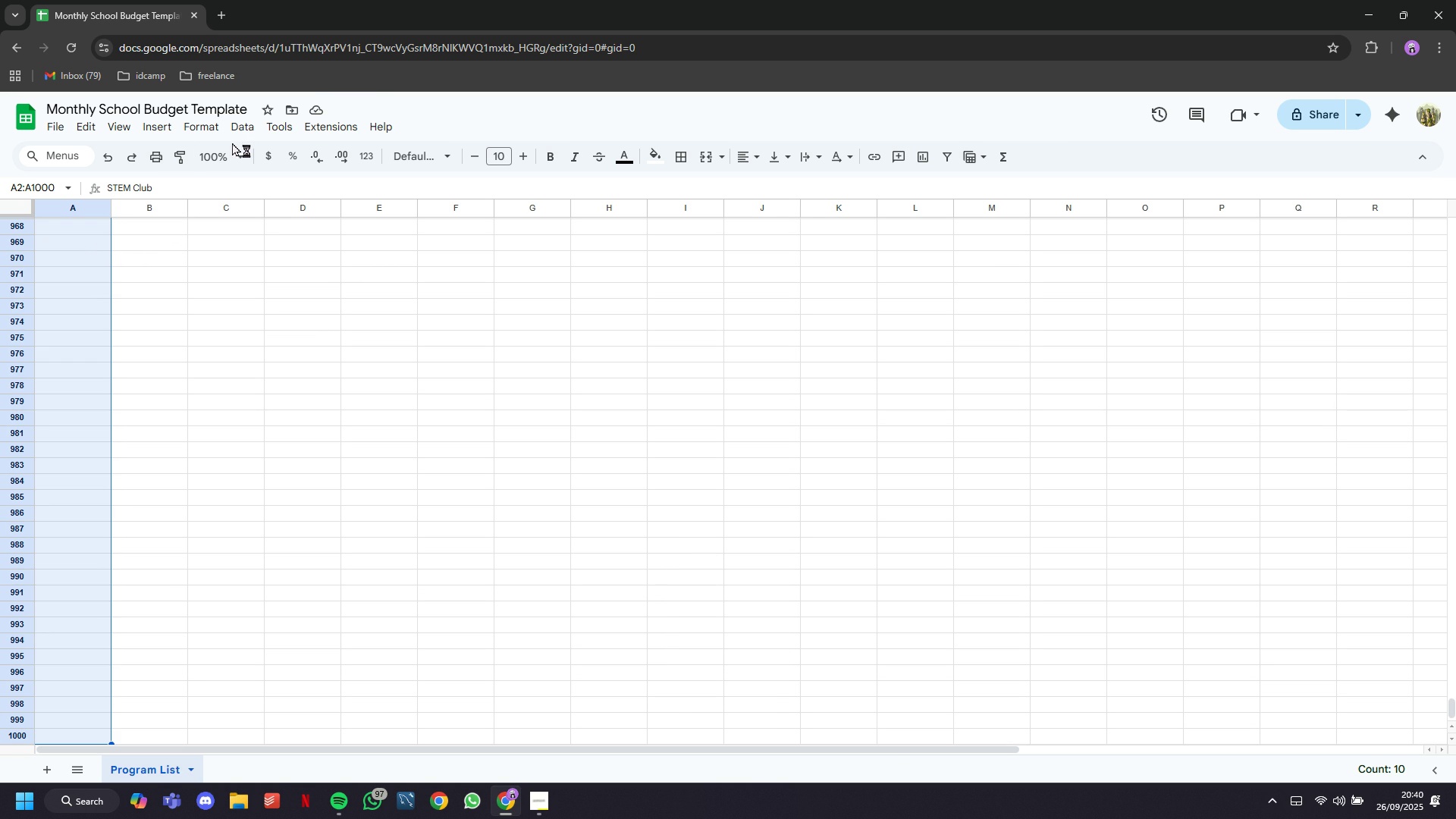 
left_click([1425, 576])
 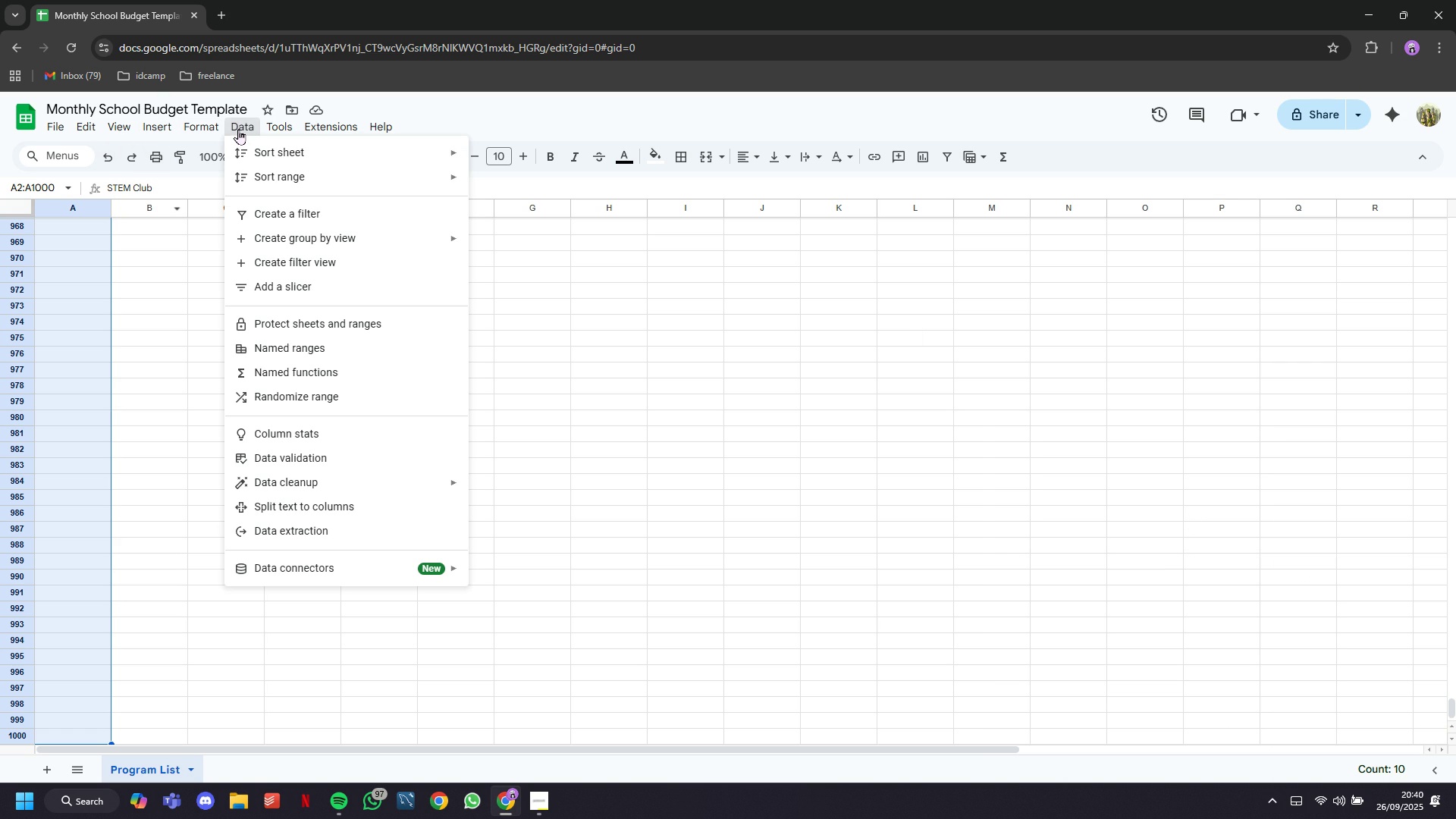 
left_click([238, 129])
 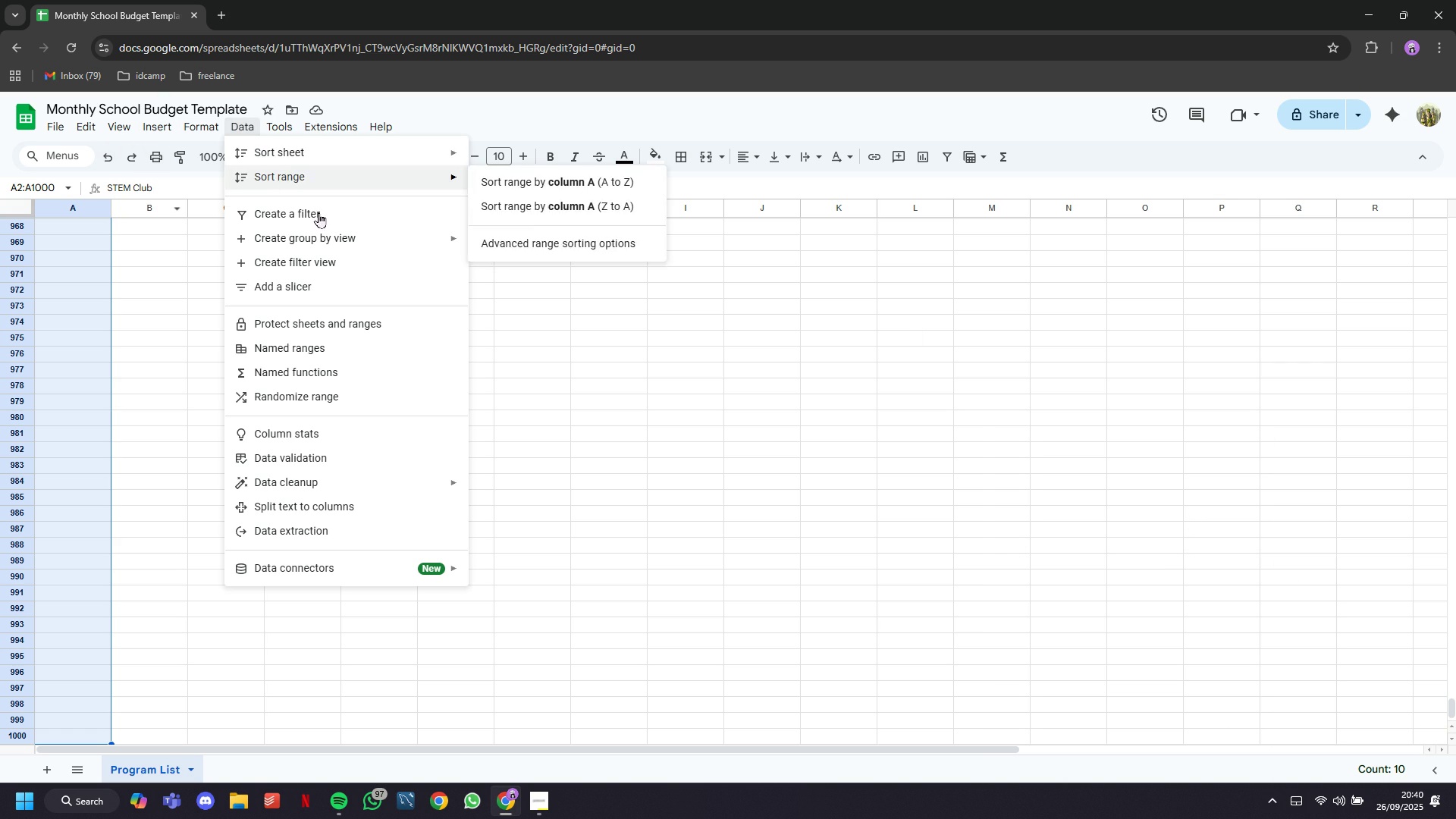 
left_click([347, 359])
 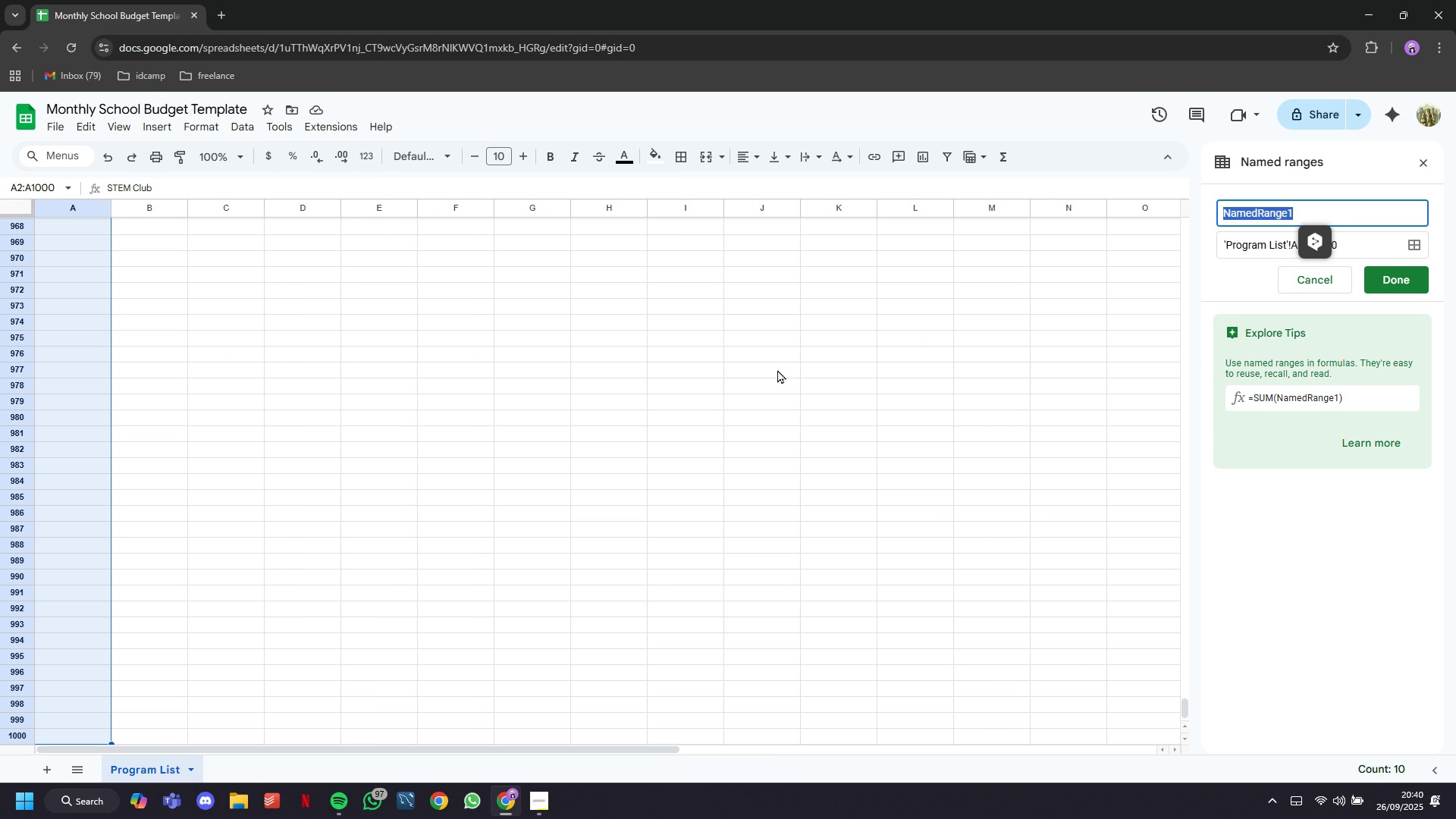 
type(Programs)
 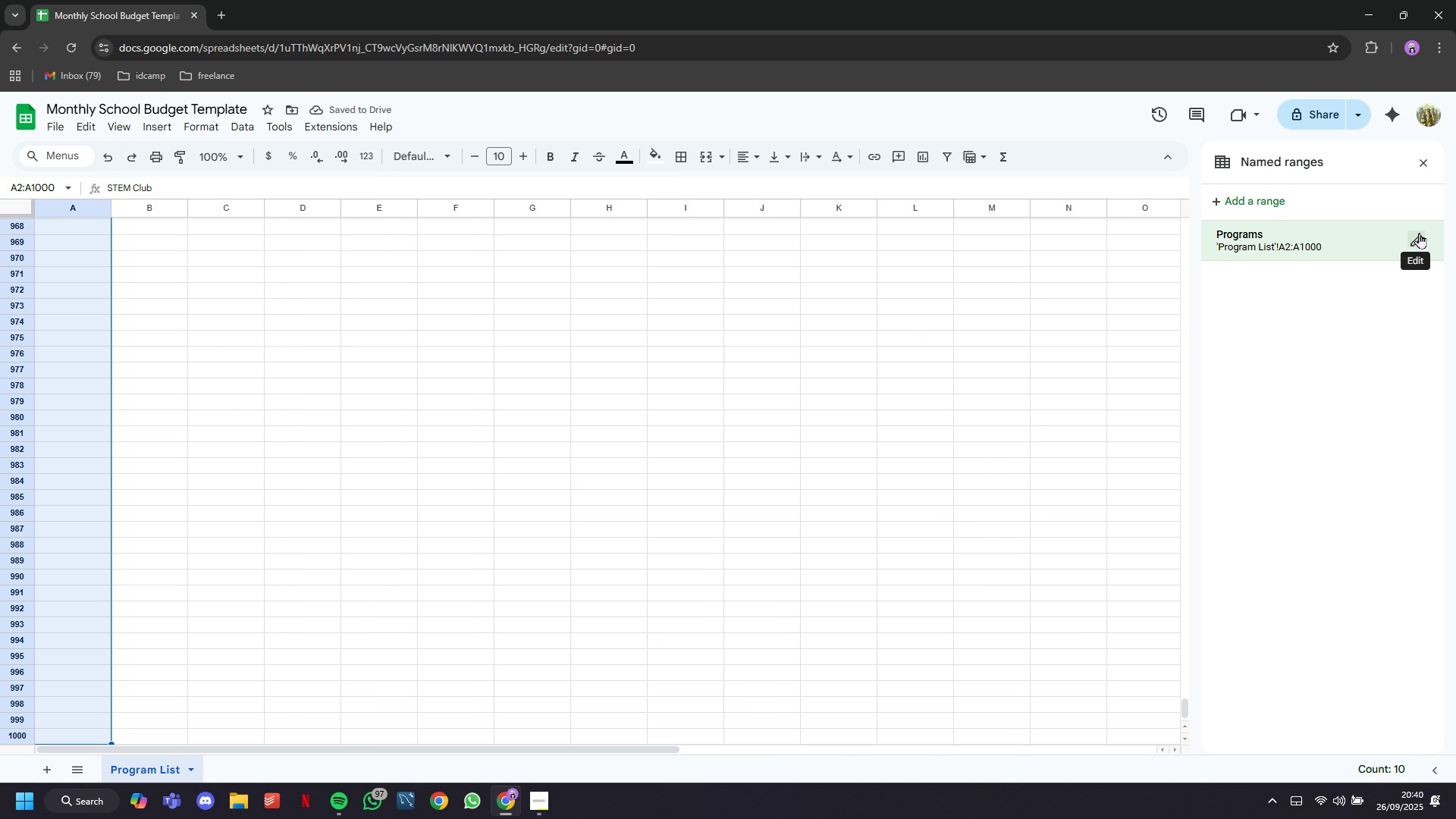 
wait(11.66)
 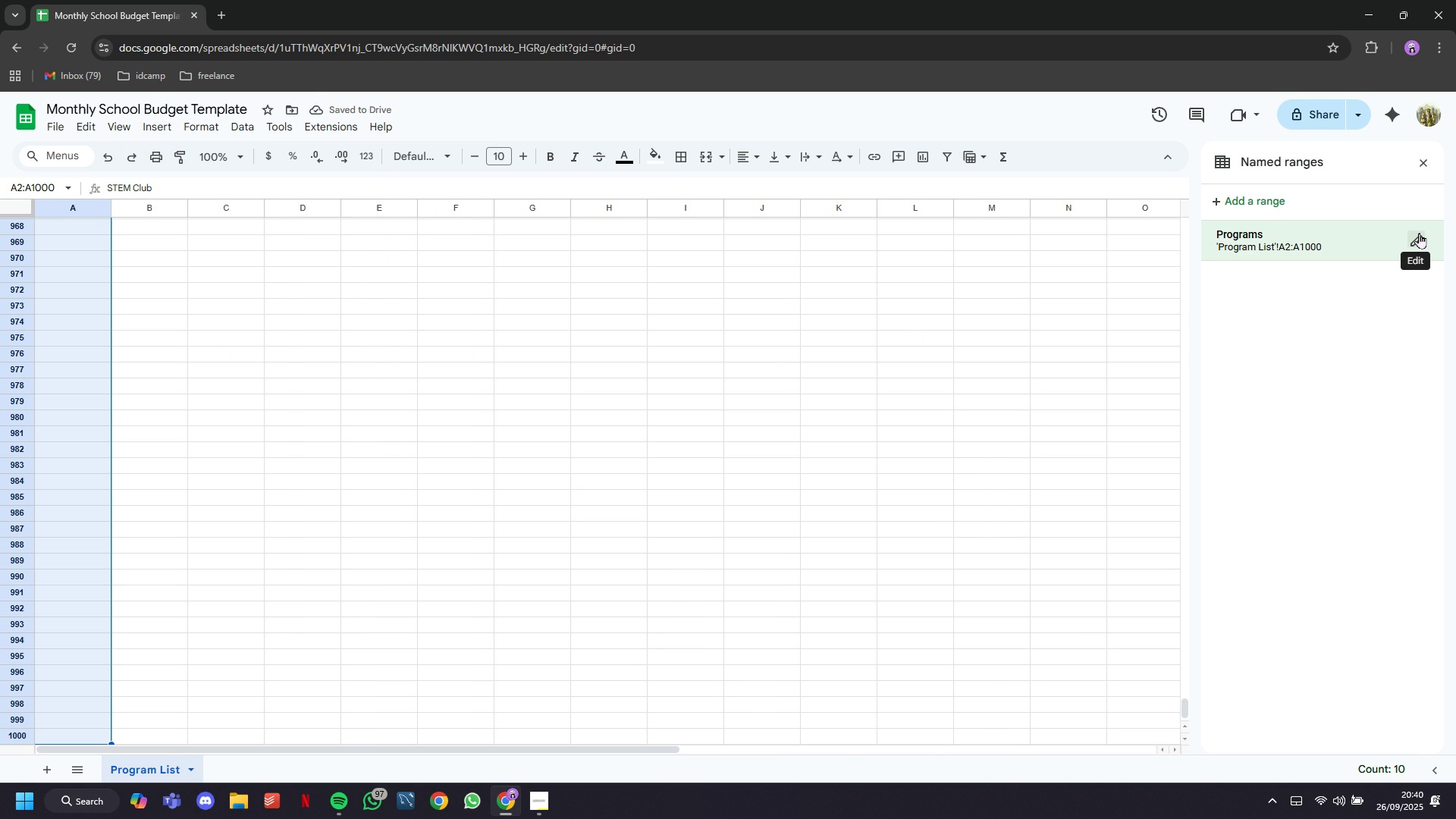 
left_click([1423, 169])
 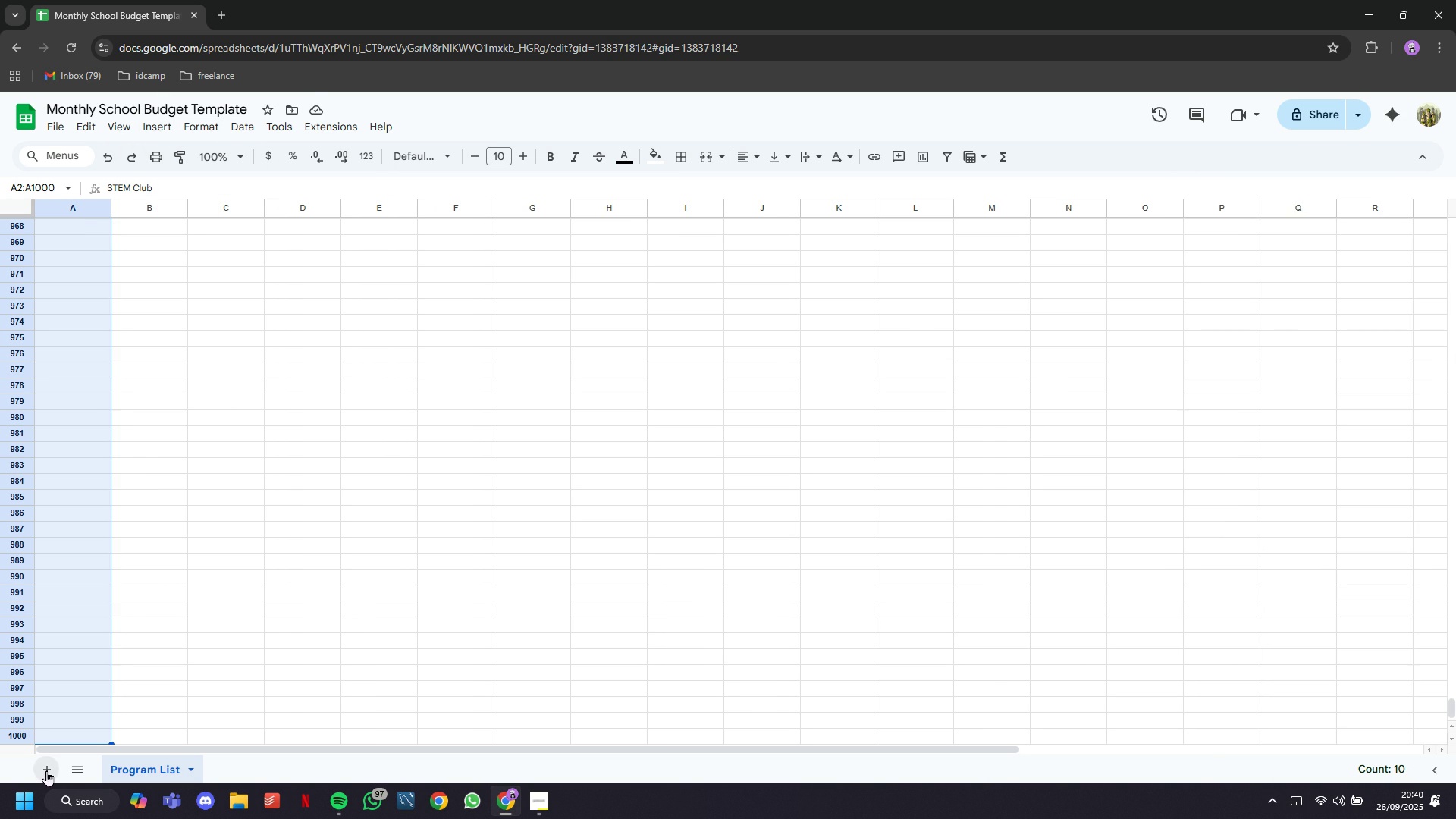 
left_click([46, 770])
 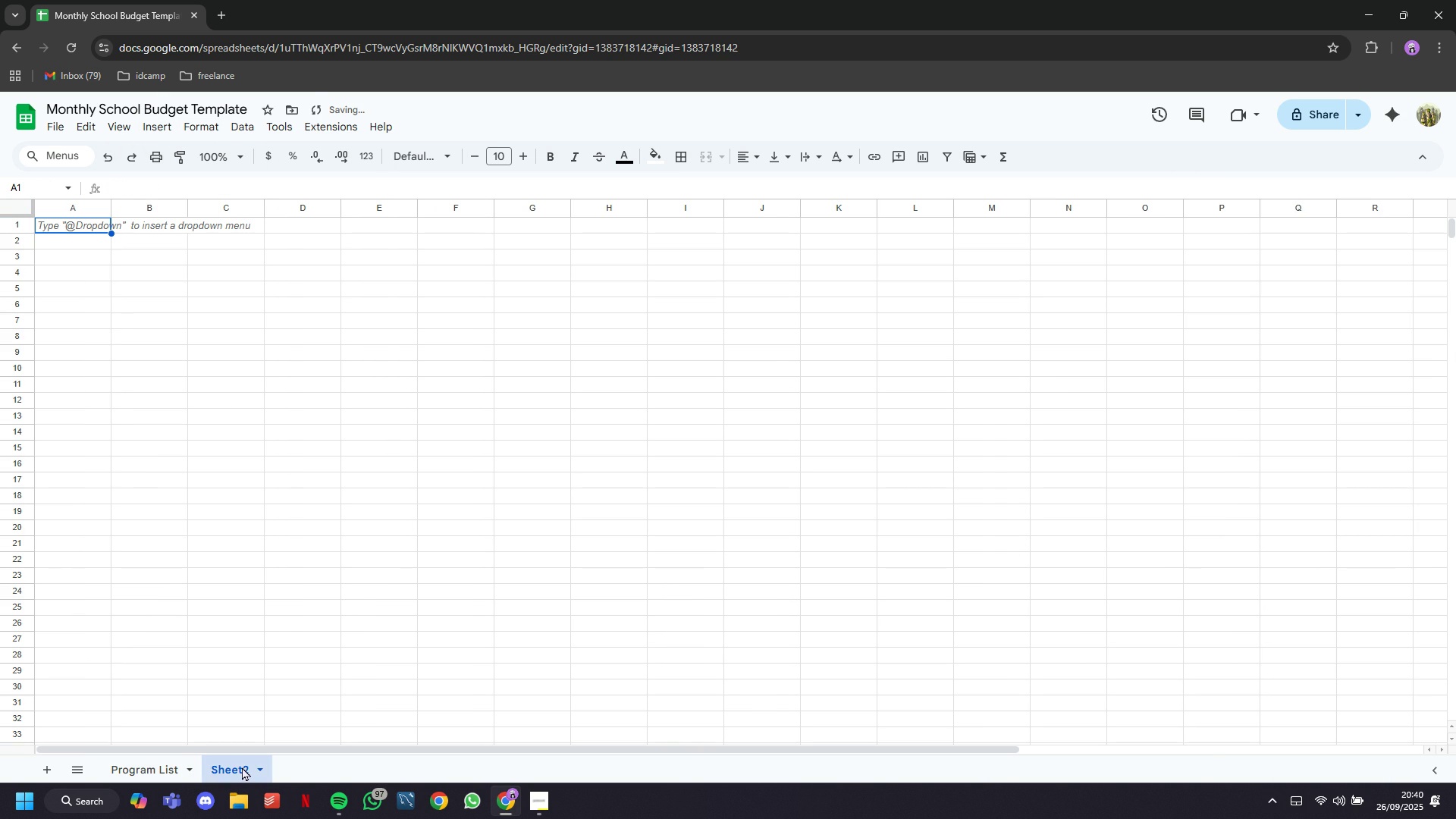 
double_click([242, 767])
 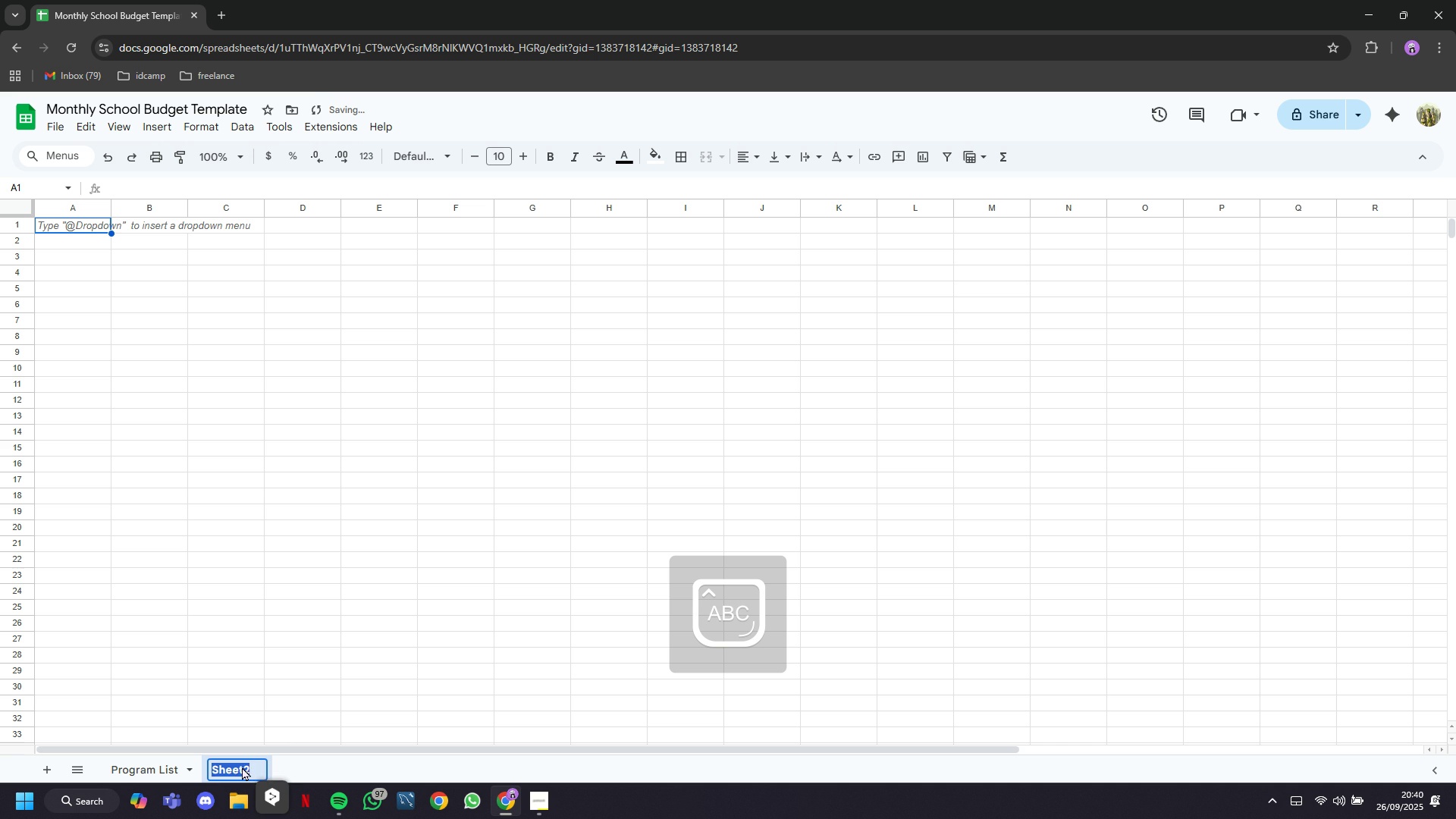 
type(Budgett)
key(Backspace)
type( )
 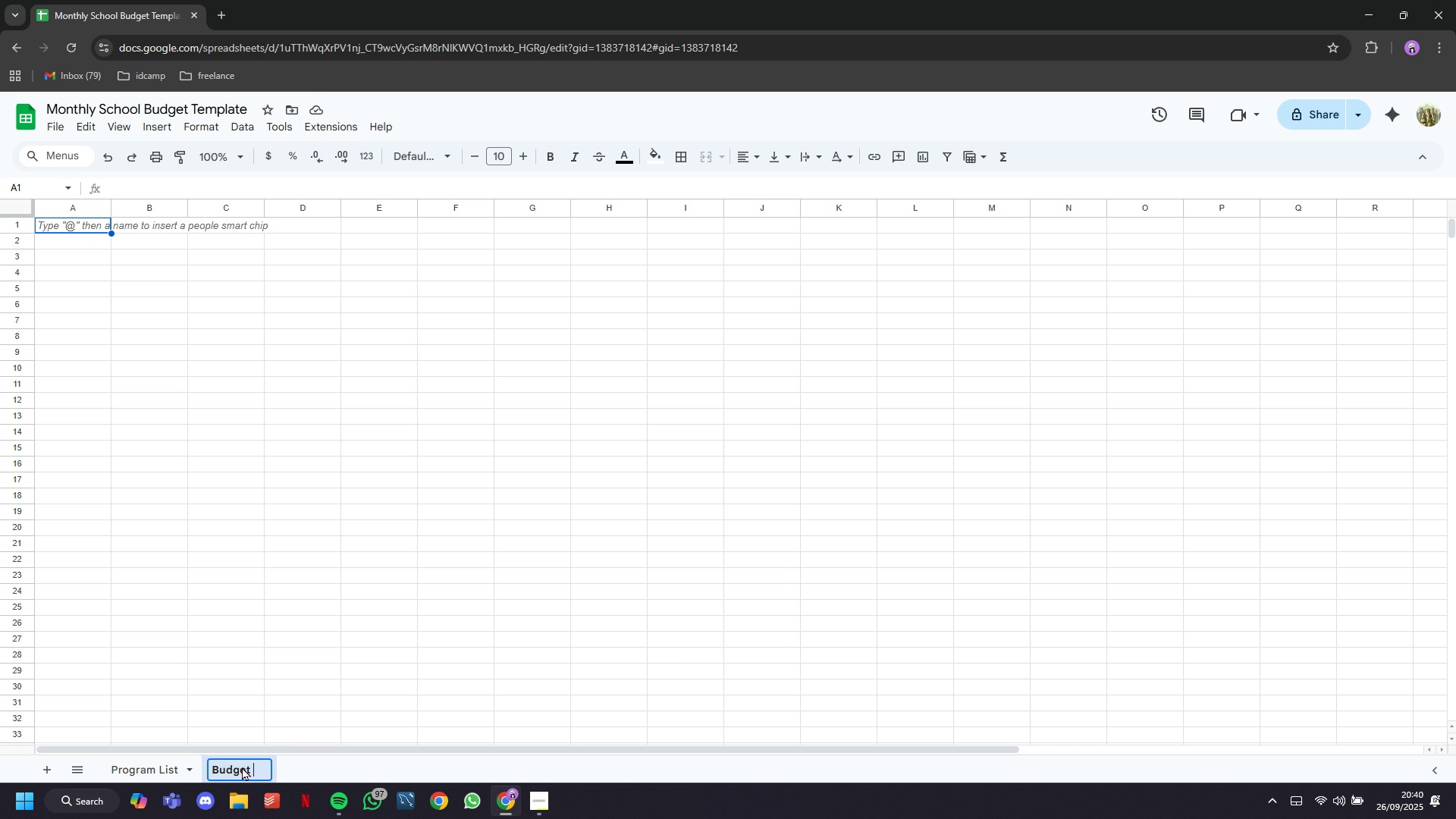 
type(Data Entry)
 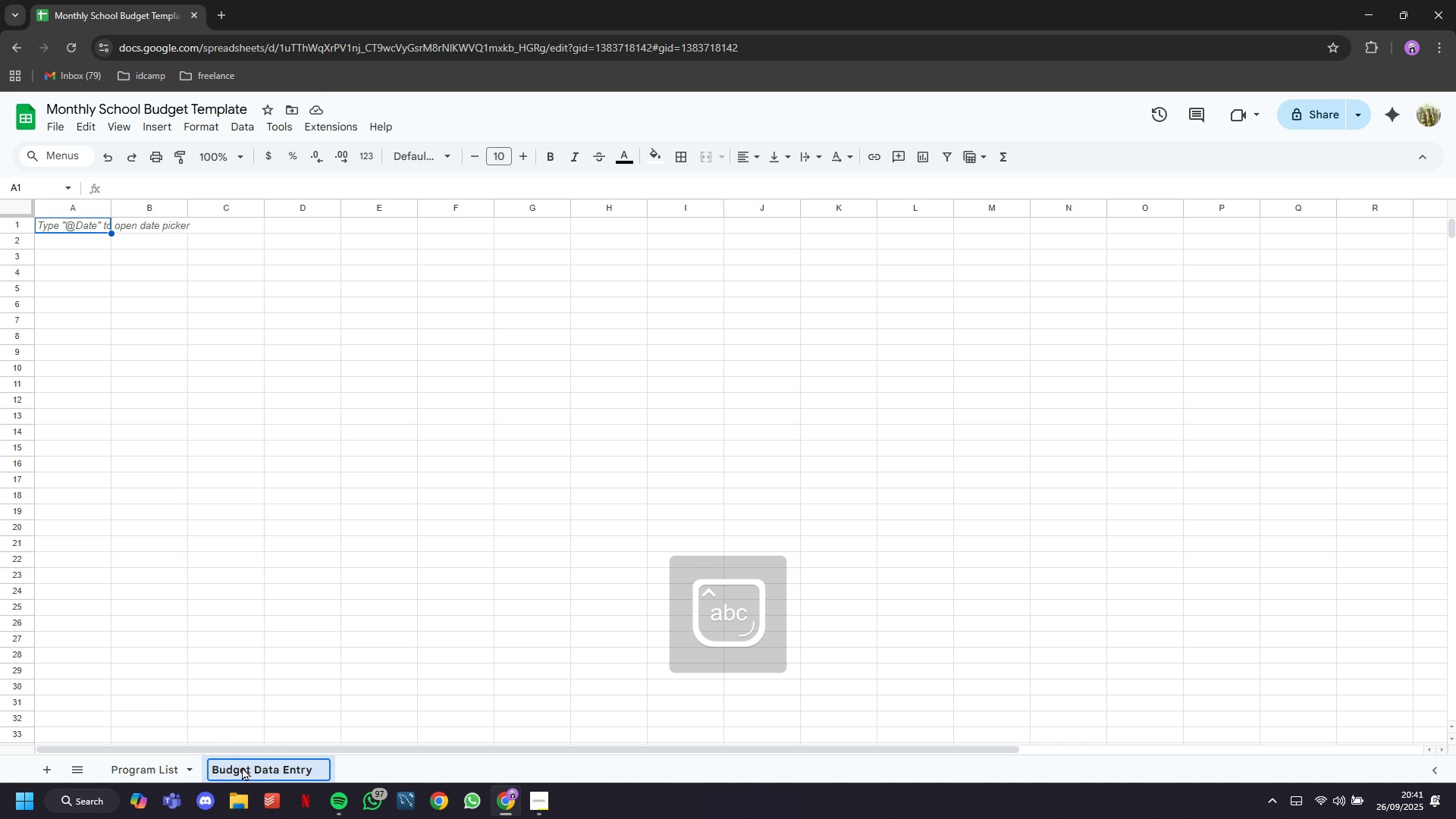 
key(Enter)
 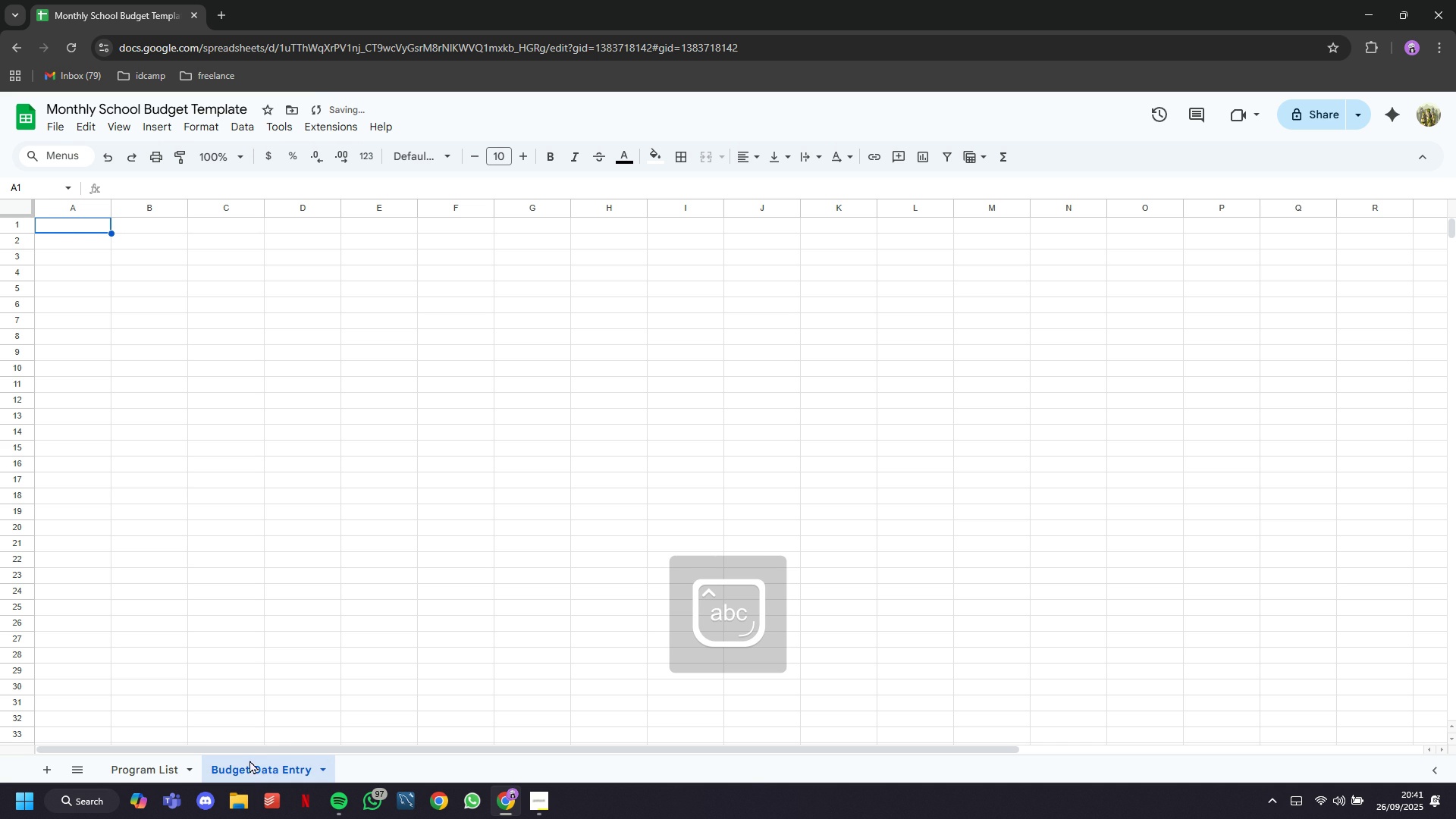 
mouse_move([259, 744])